 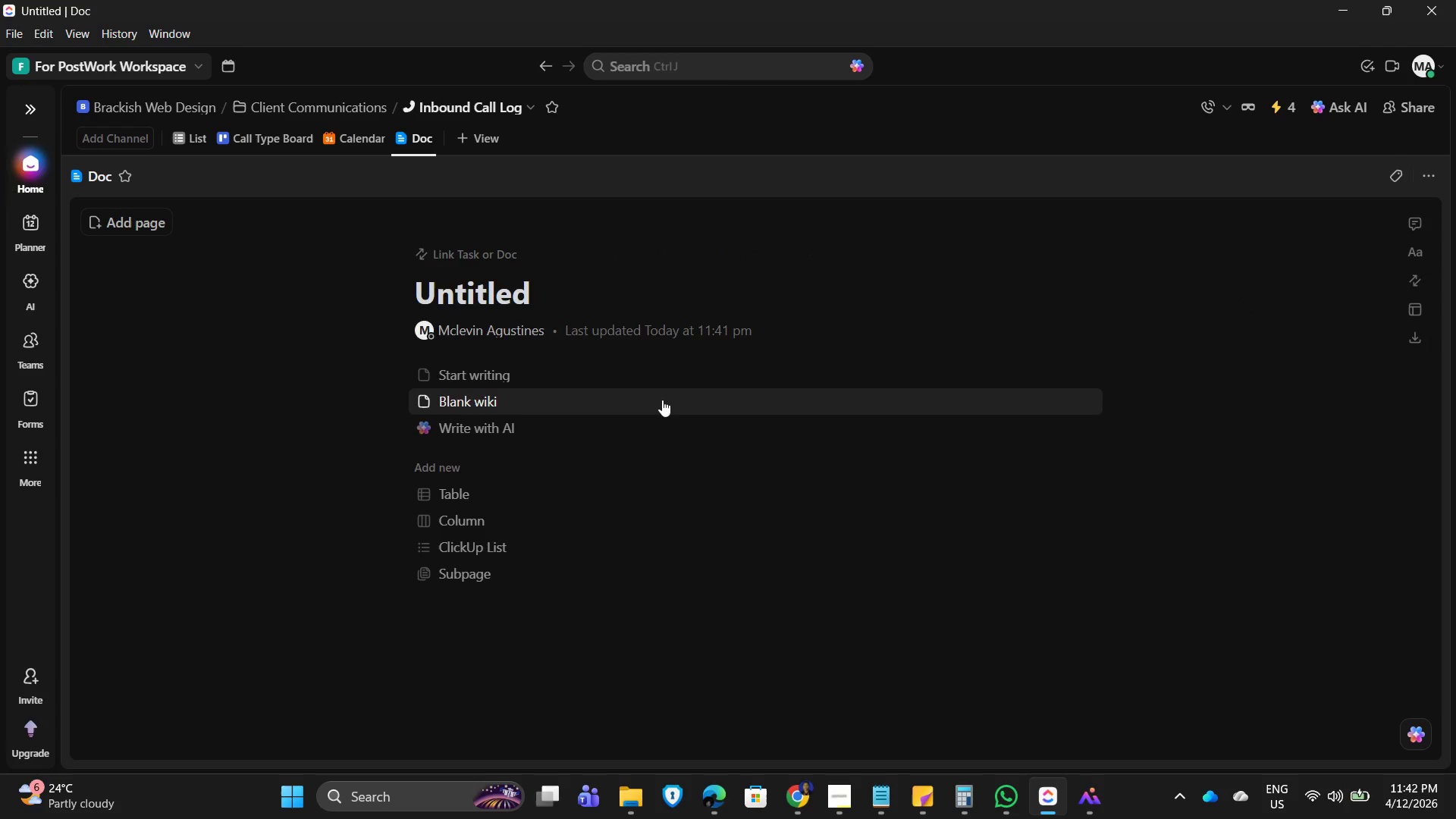 
left_click([439, 662])
 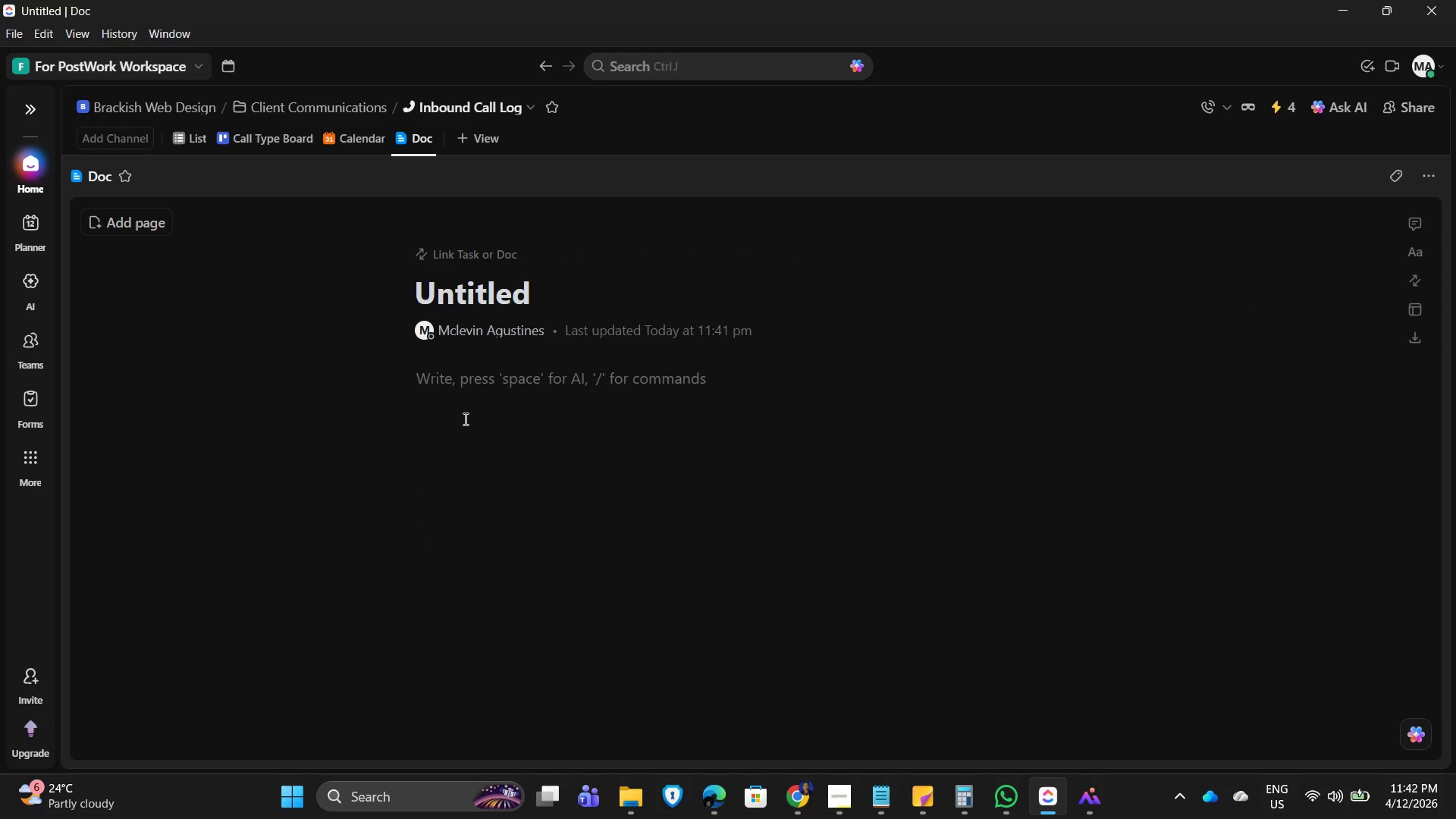 
key(Control+V)
 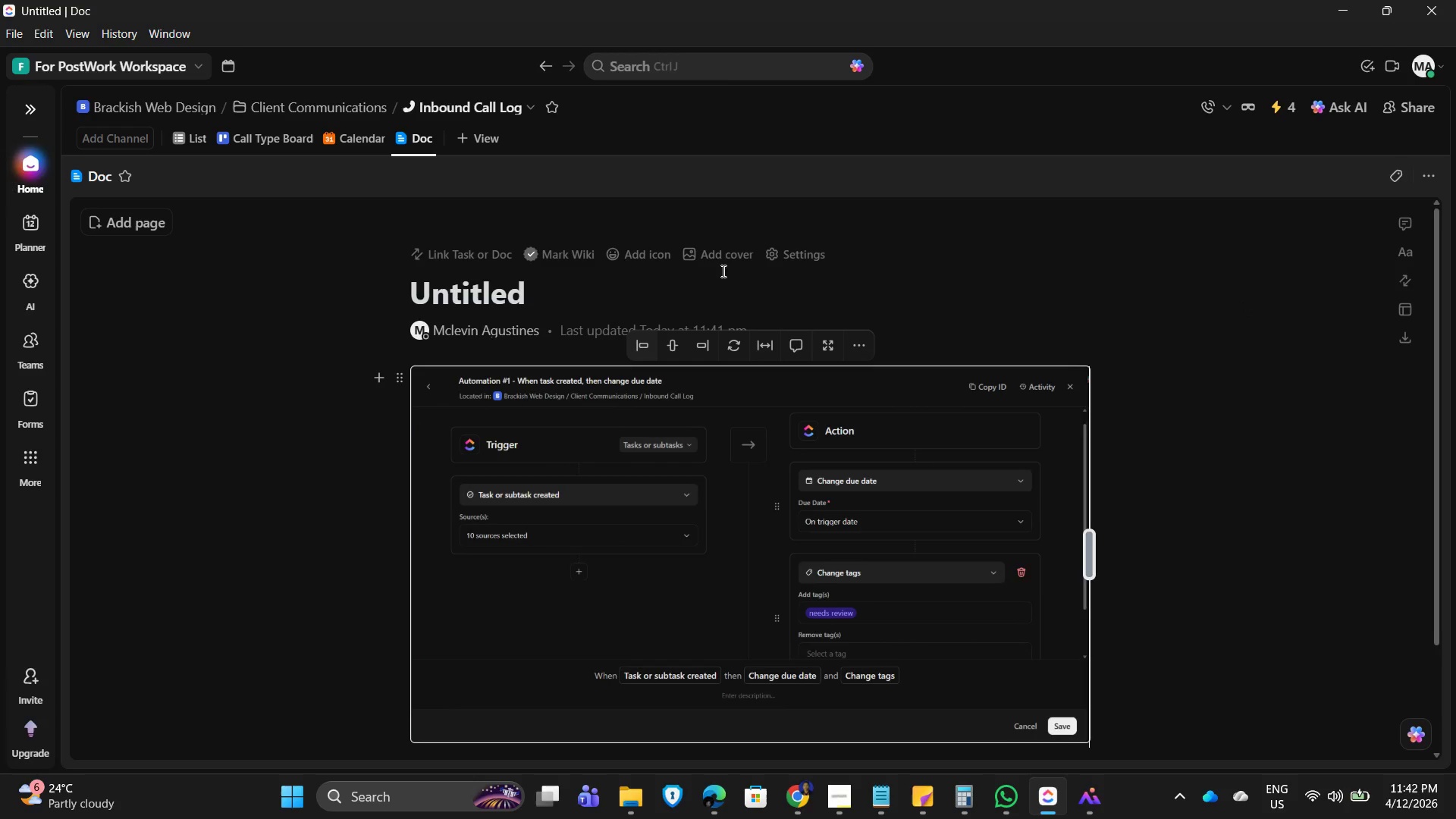 
left_click([487, 297])
 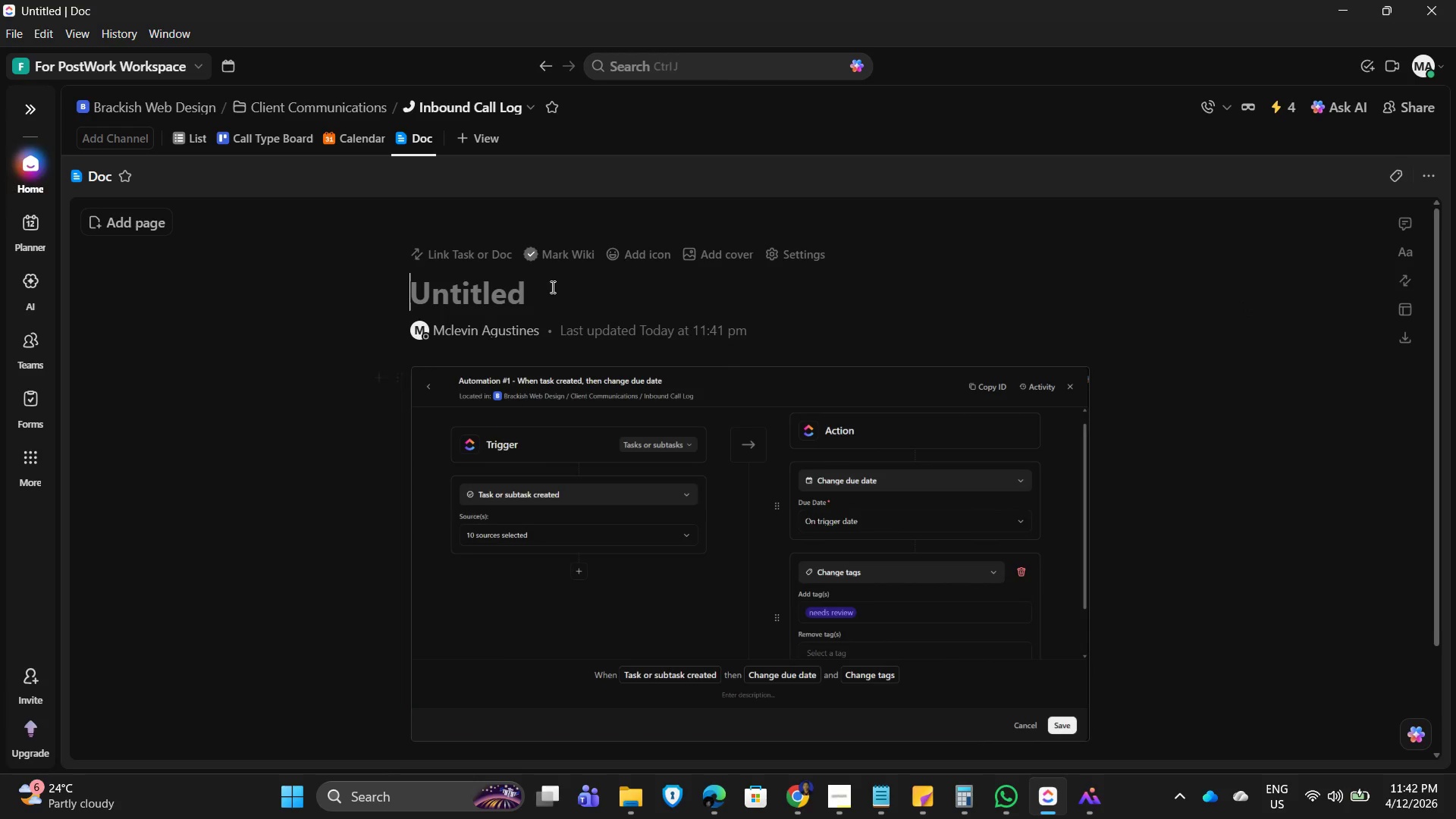 
left_click_drag(start_coordinate=[553, 286], to_coordinate=[535, 284])
 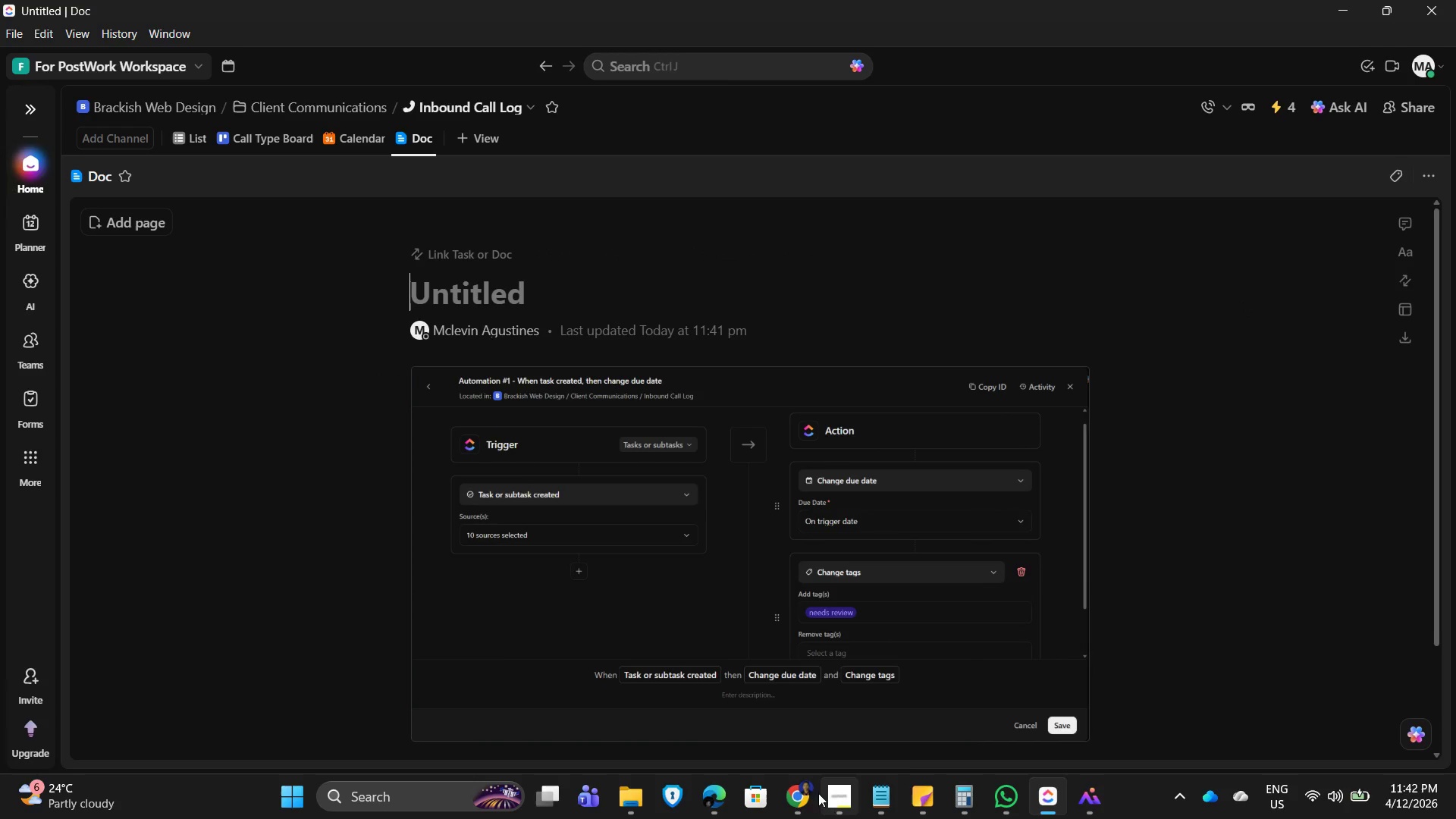 
left_click([830, 802])